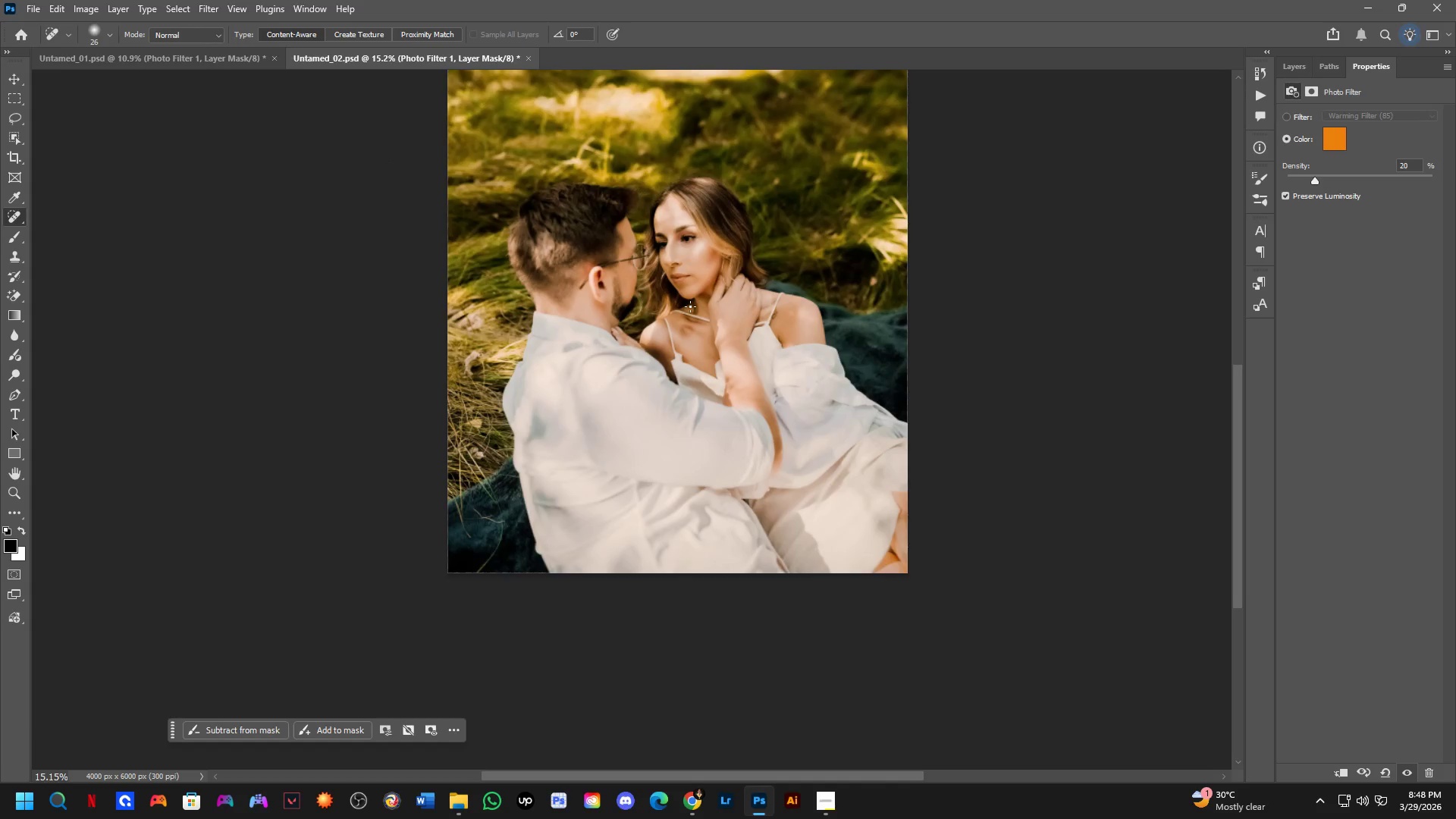 
key(Shift+ShiftLeft)
 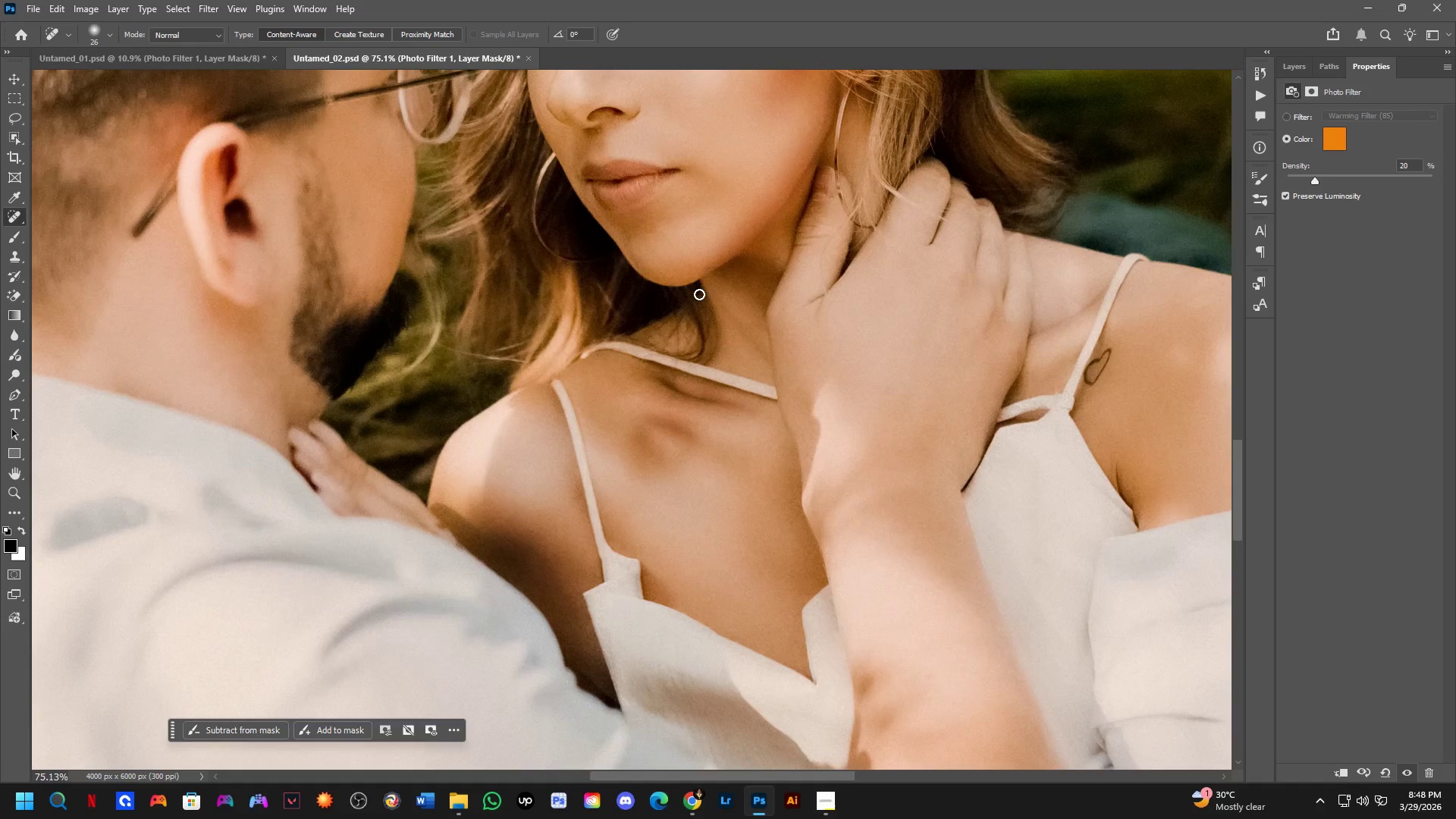 
hold_key(key=Space, duration=0.59)
 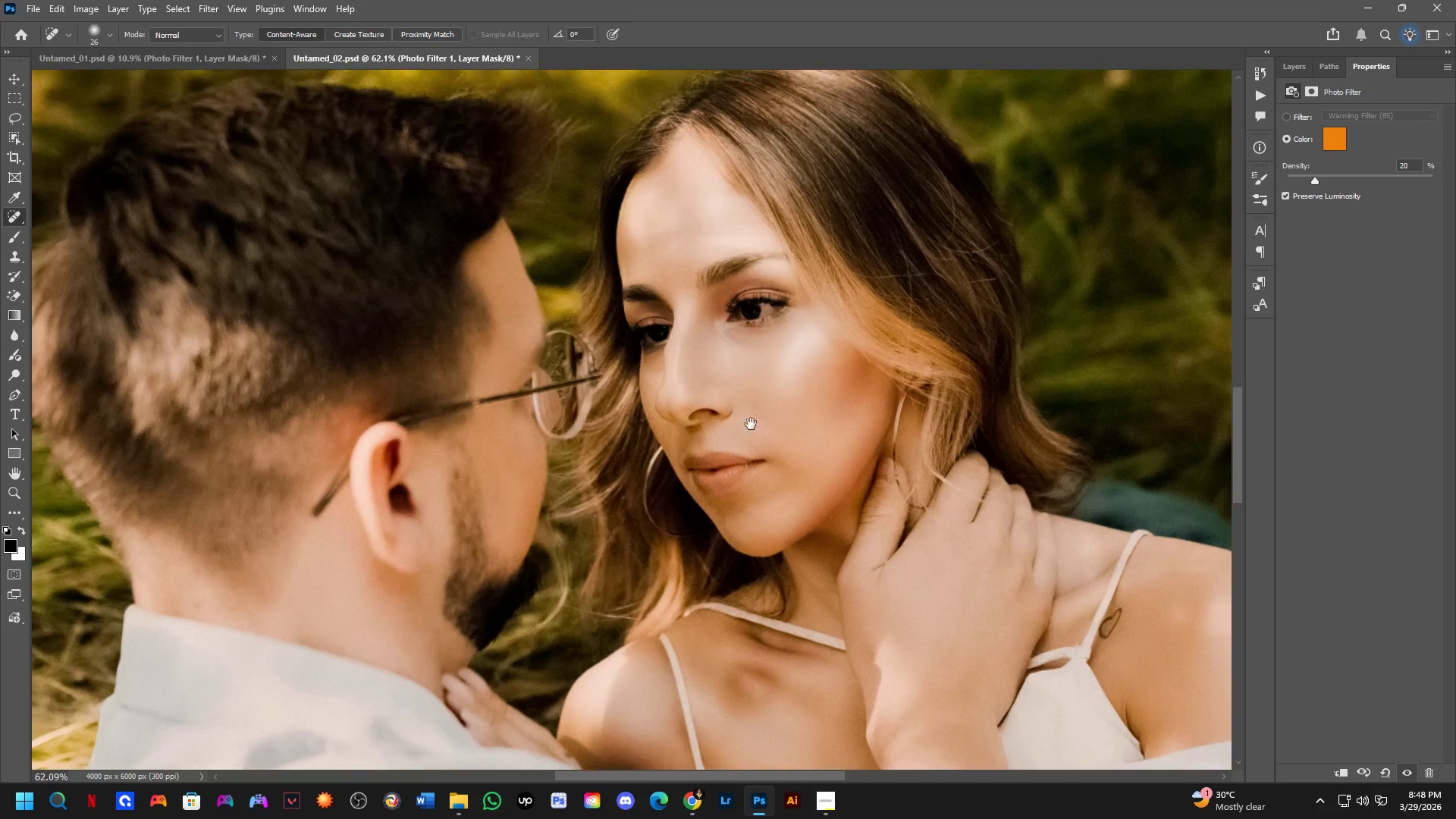 
left_click_drag(start_coordinate=[691, 260], to_coordinate=[753, 441])
 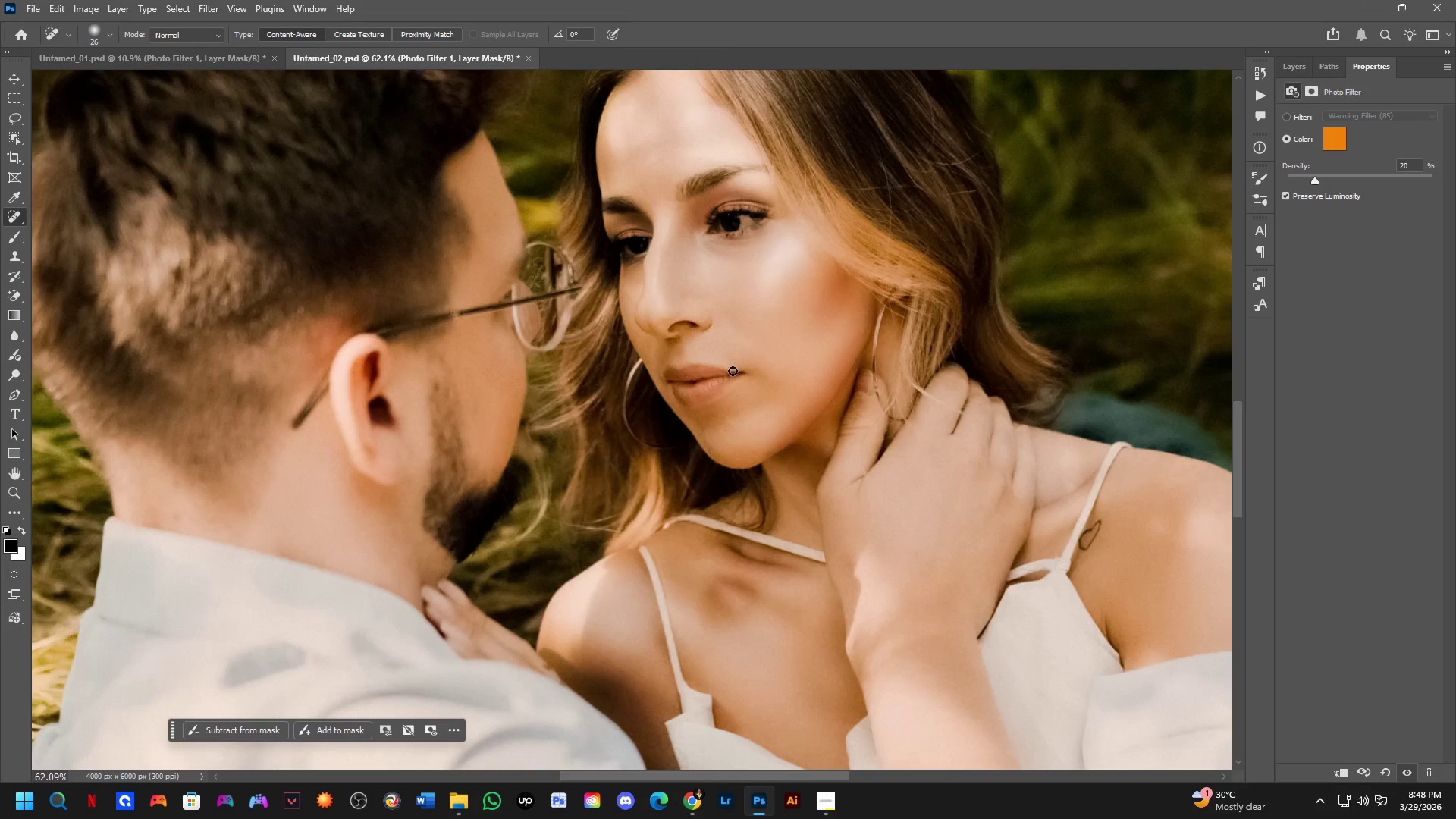 
scroll: coordinate [696, 296], scroll_direction: up, amount: 7.0
 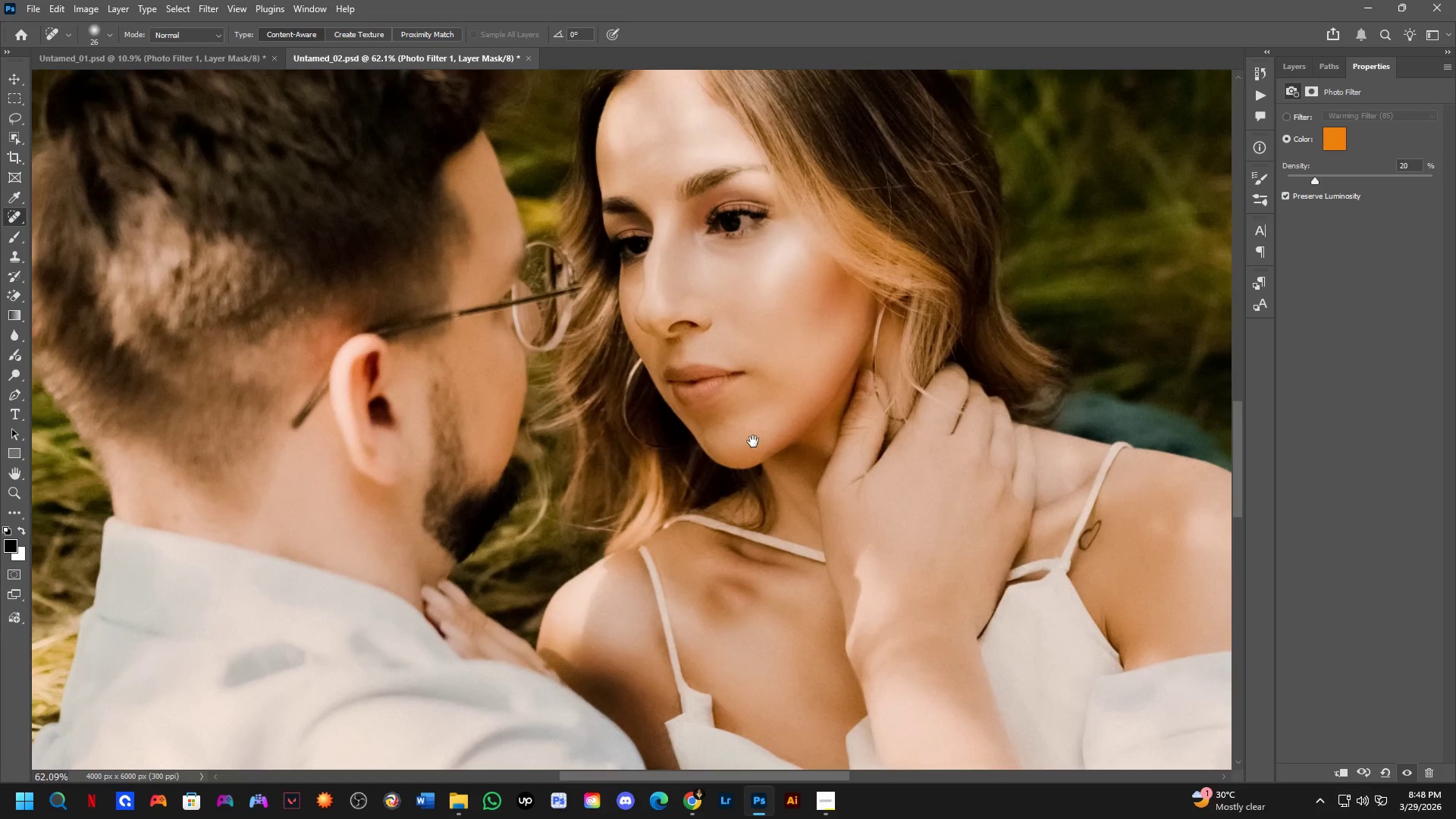 
hold_key(key=Space, duration=0.38)
 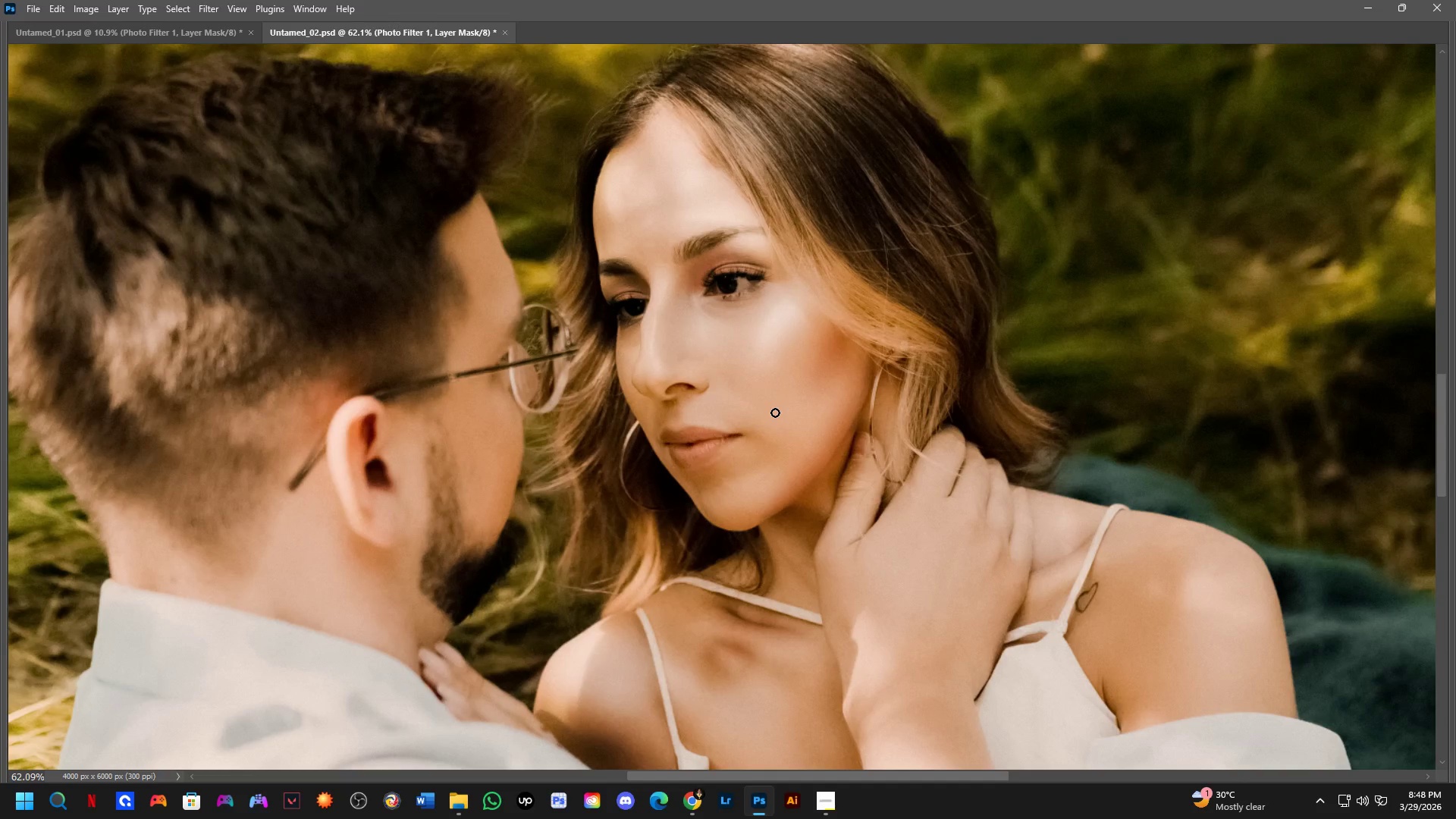 
left_click_drag(start_coordinate=[730, 336], to_coordinate=[751, 424])
 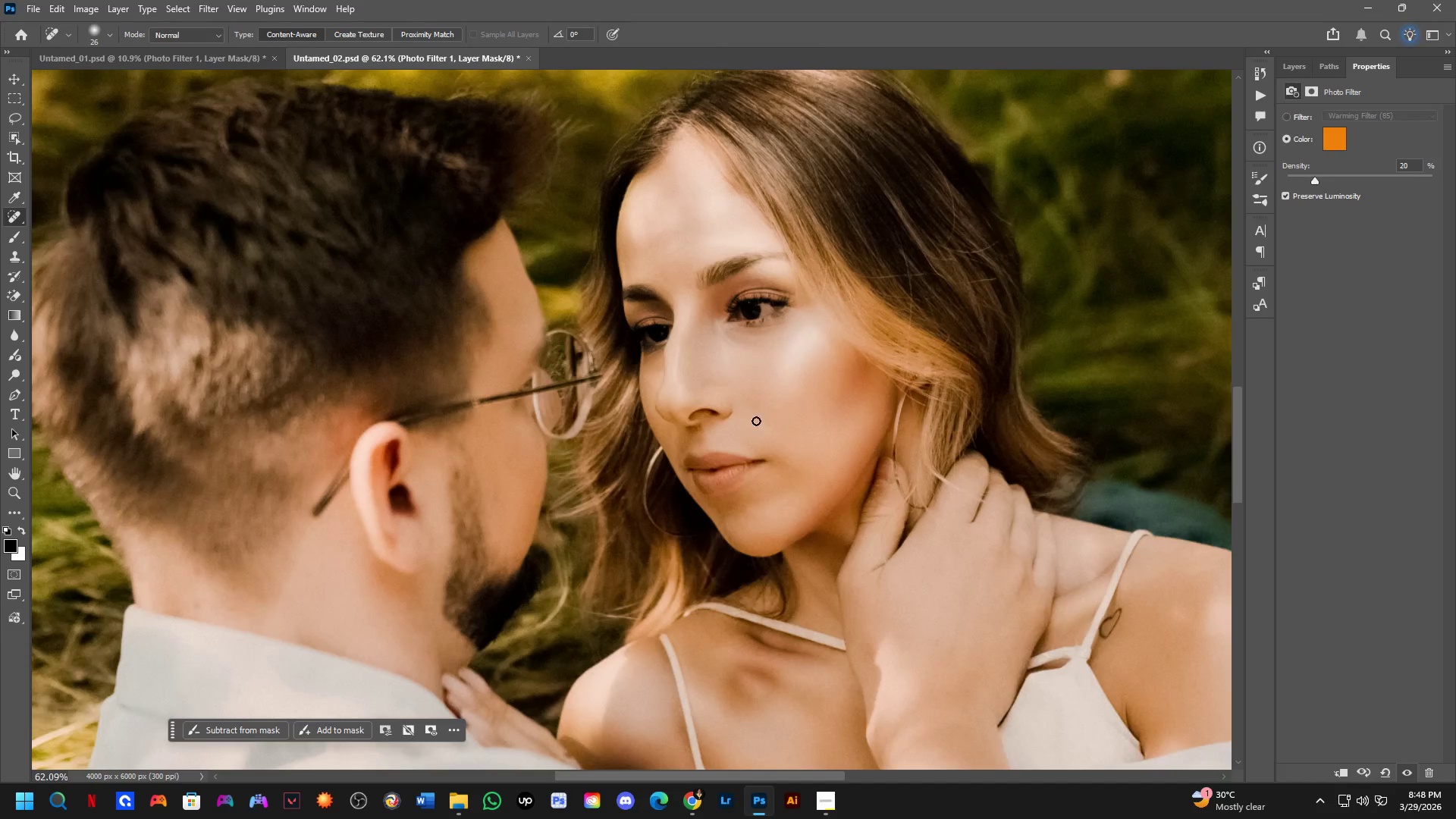 
key(Tab)
 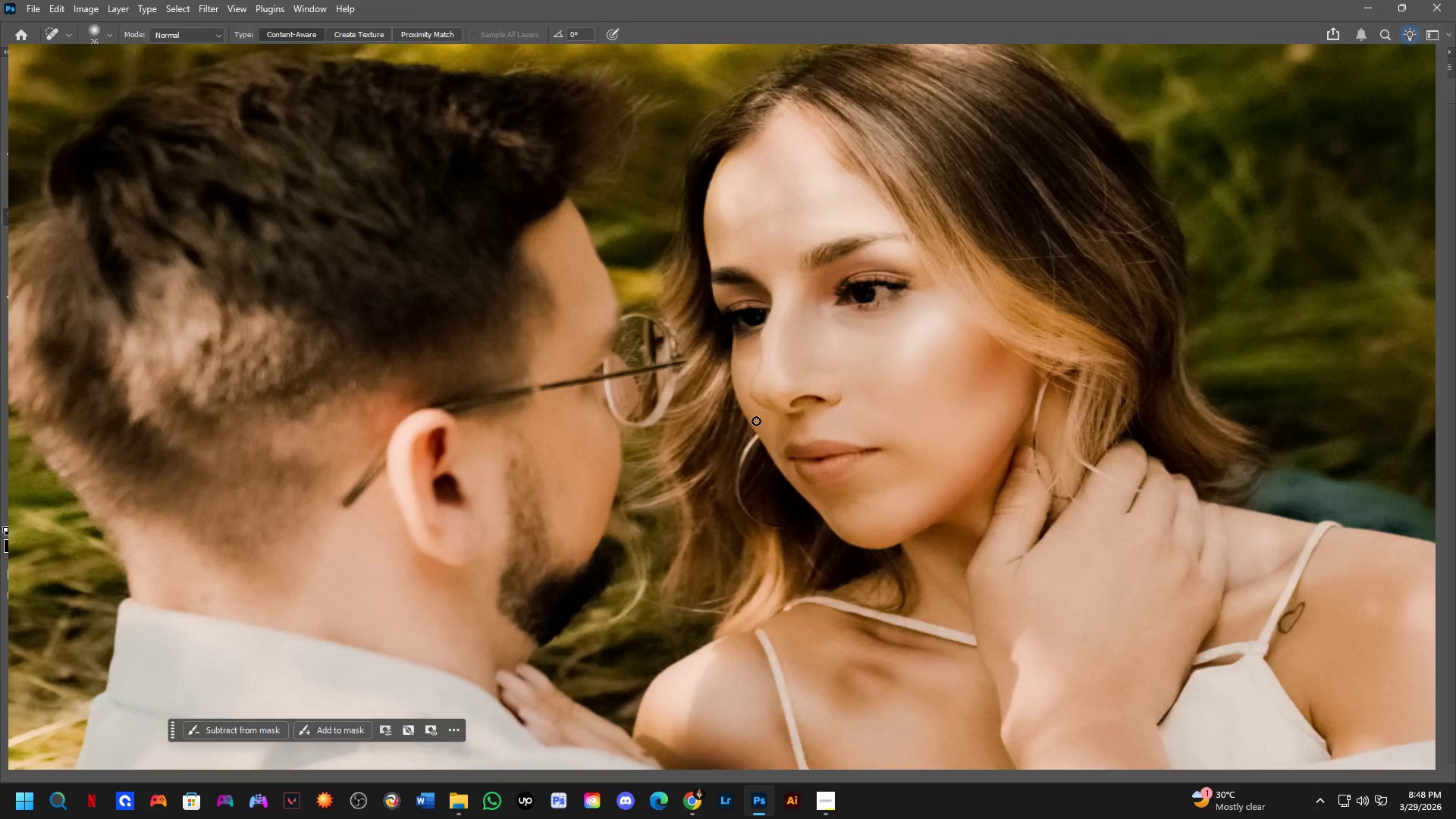 
key(Alt+AltLeft)
 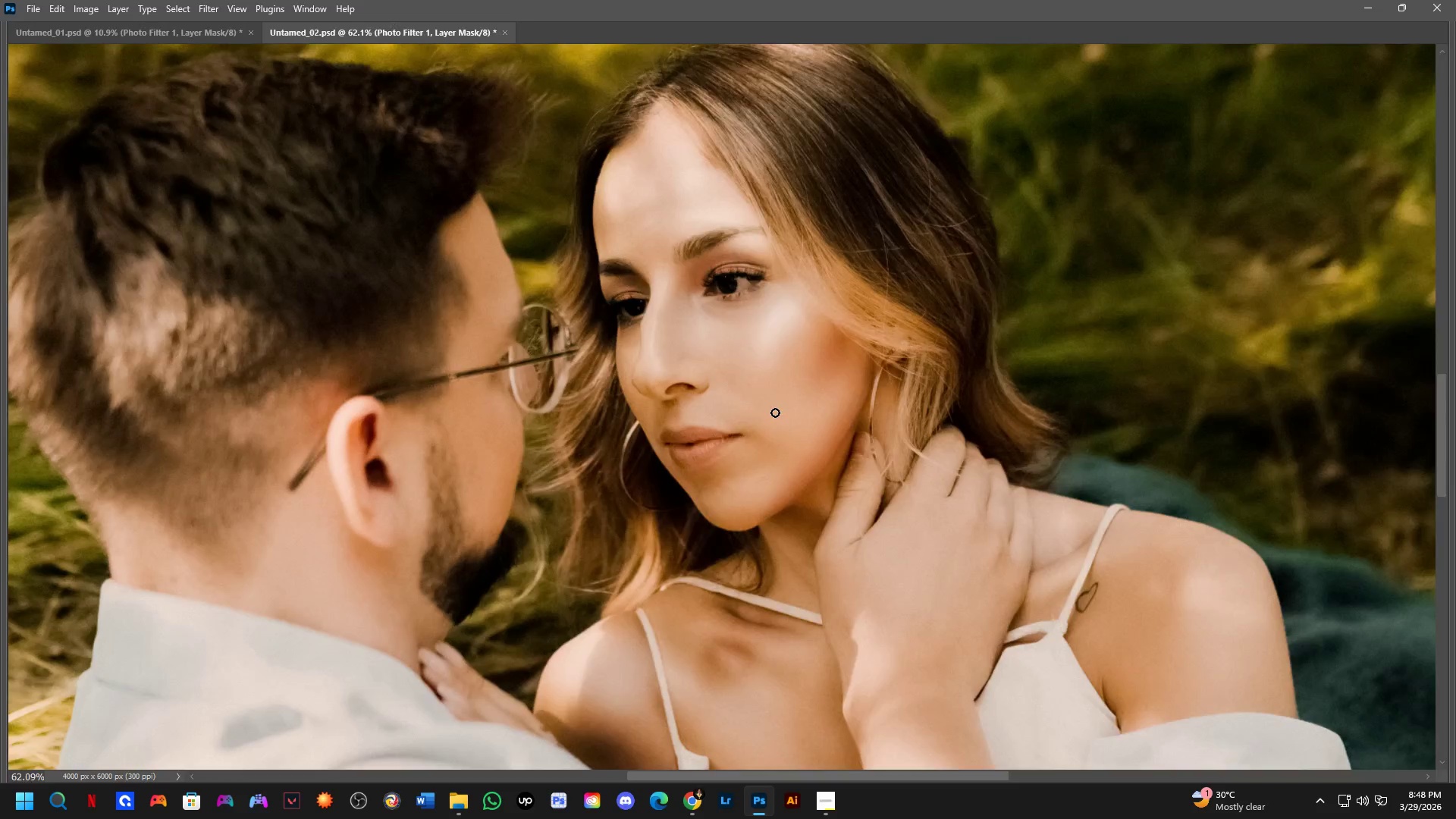 
key(Tab)
 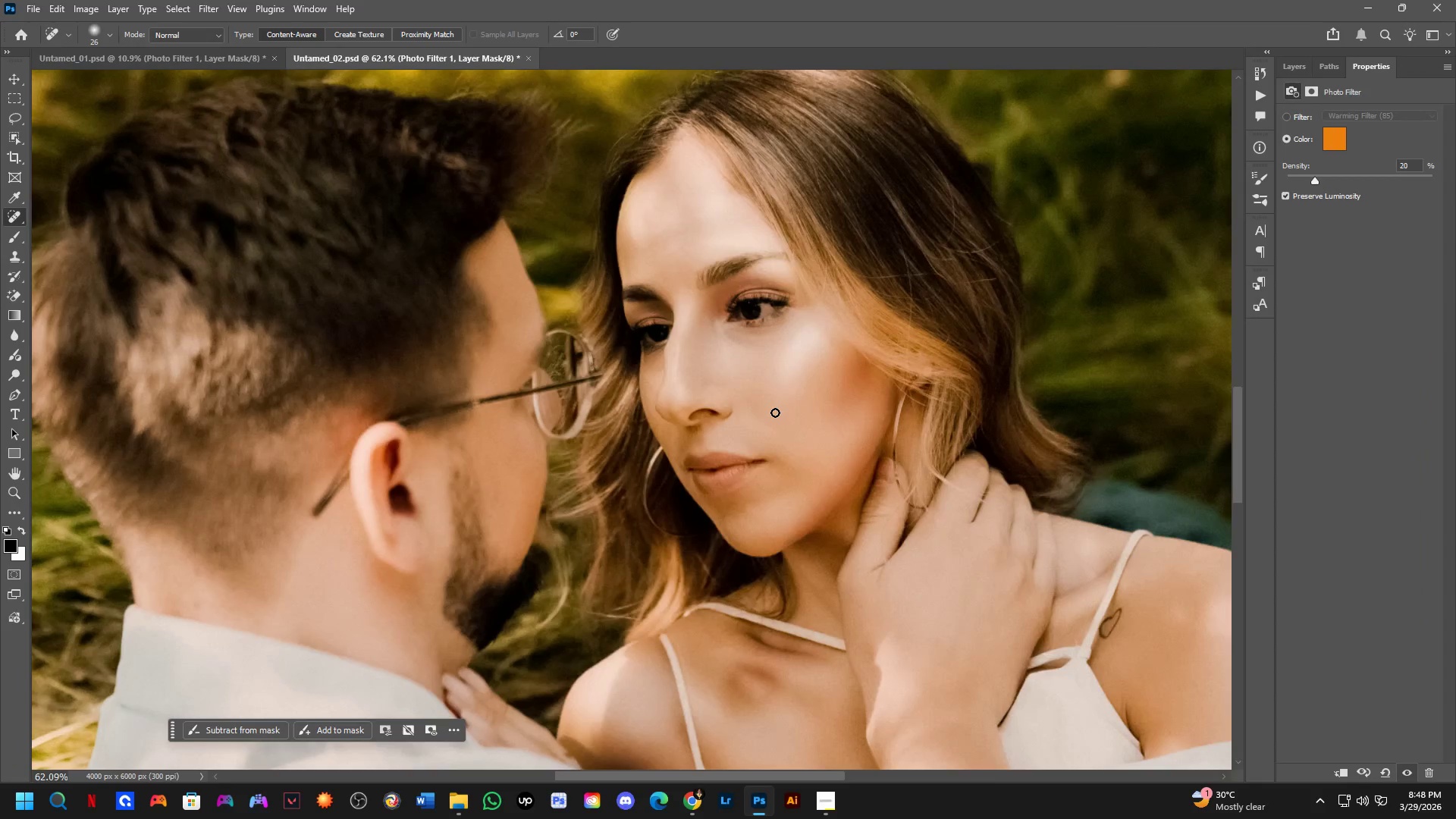 
key(Alt+AltLeft)
 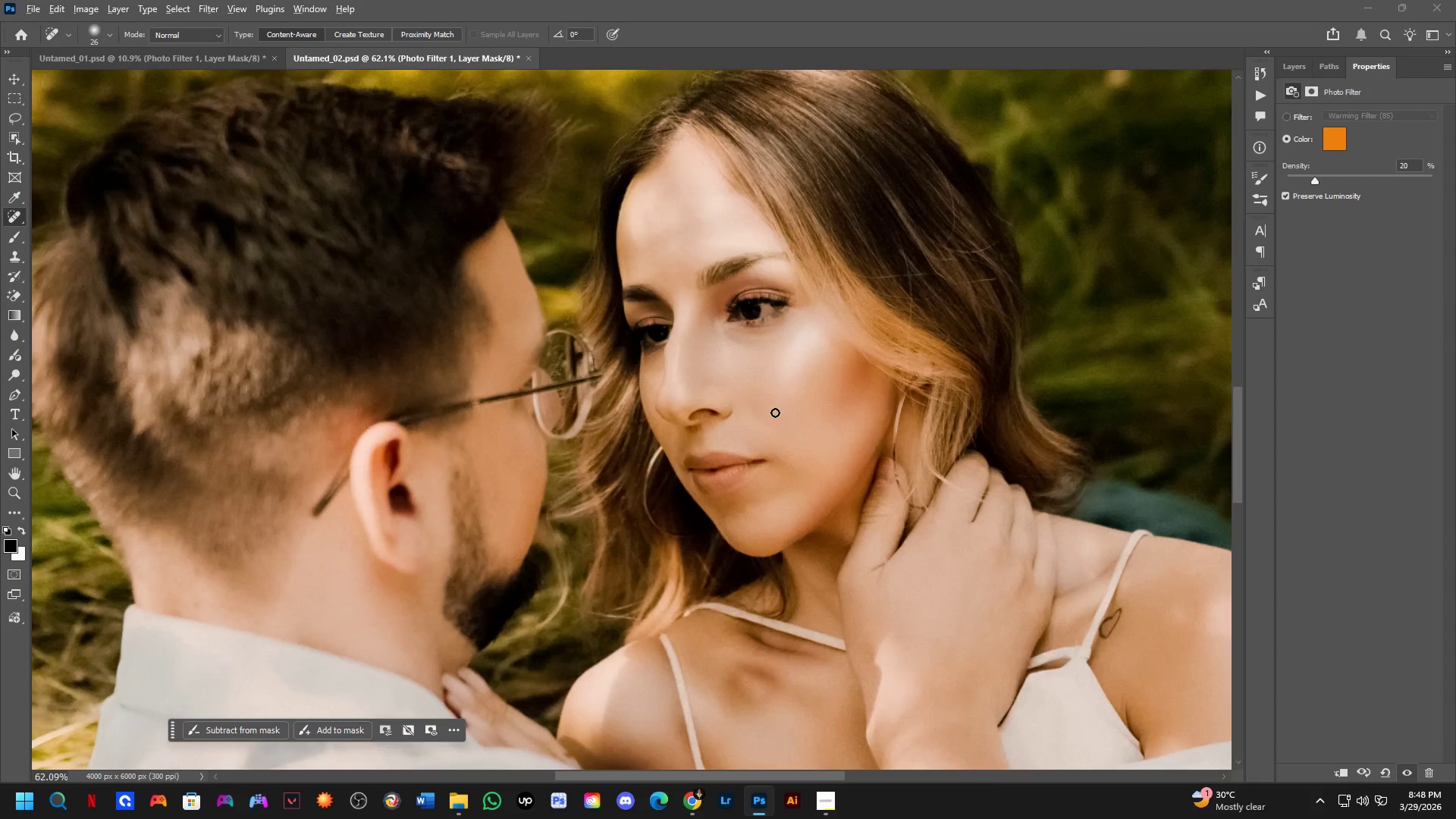 
key(Alt+Tab)